 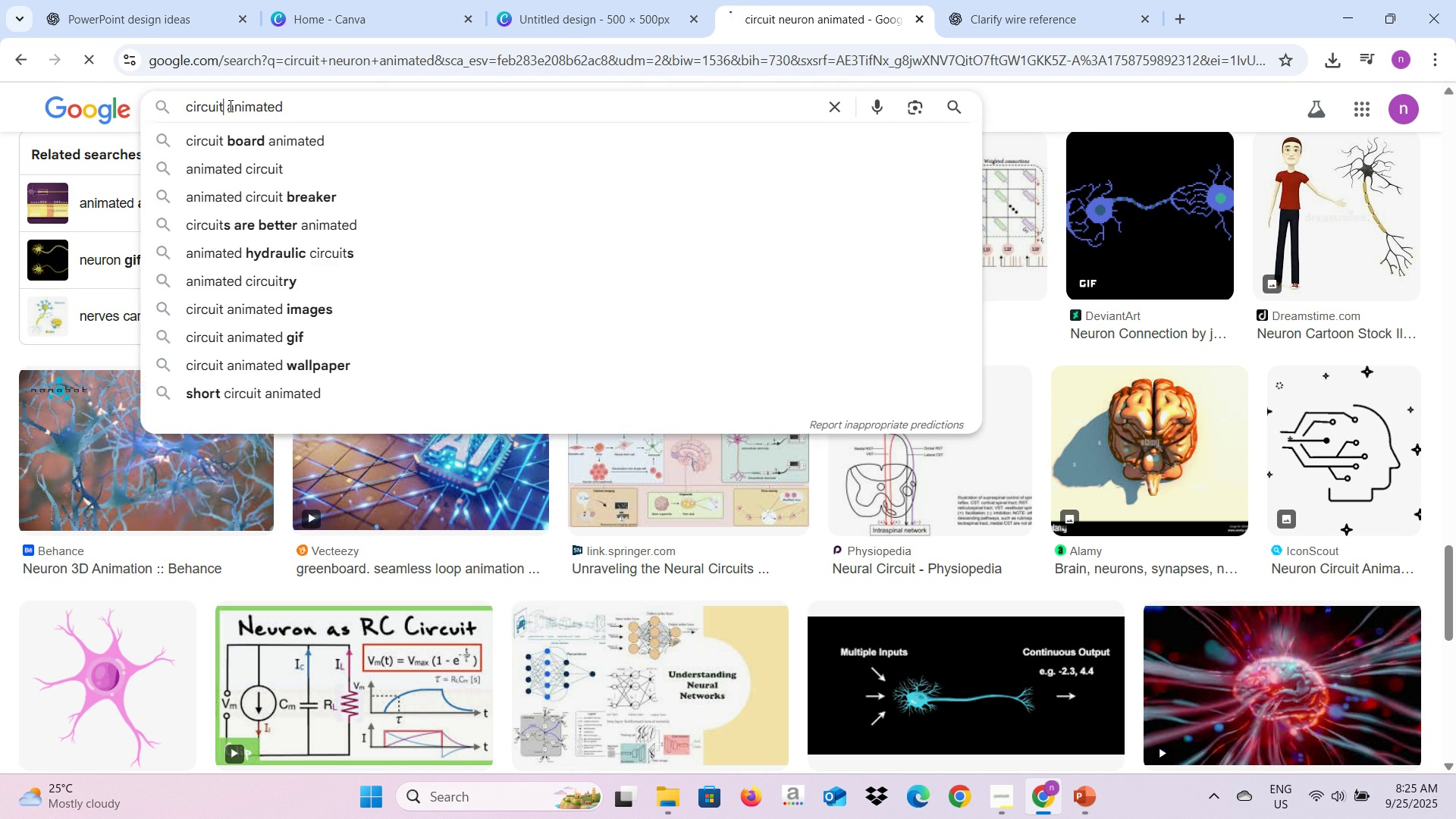 
key(Enter)
 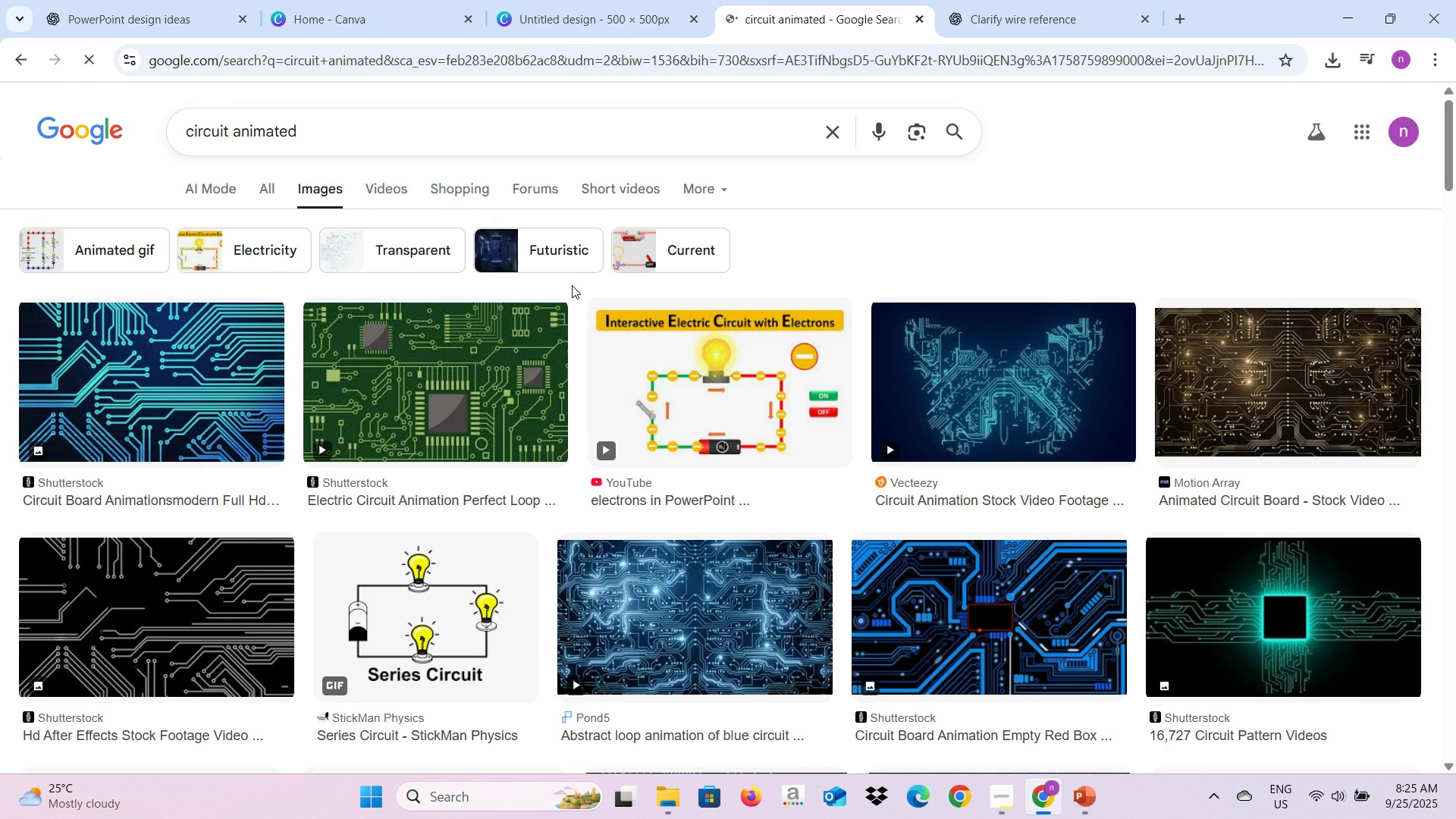 
scroll: coordinate [1215, 610], scroll_direction: down, amount: 10.0
 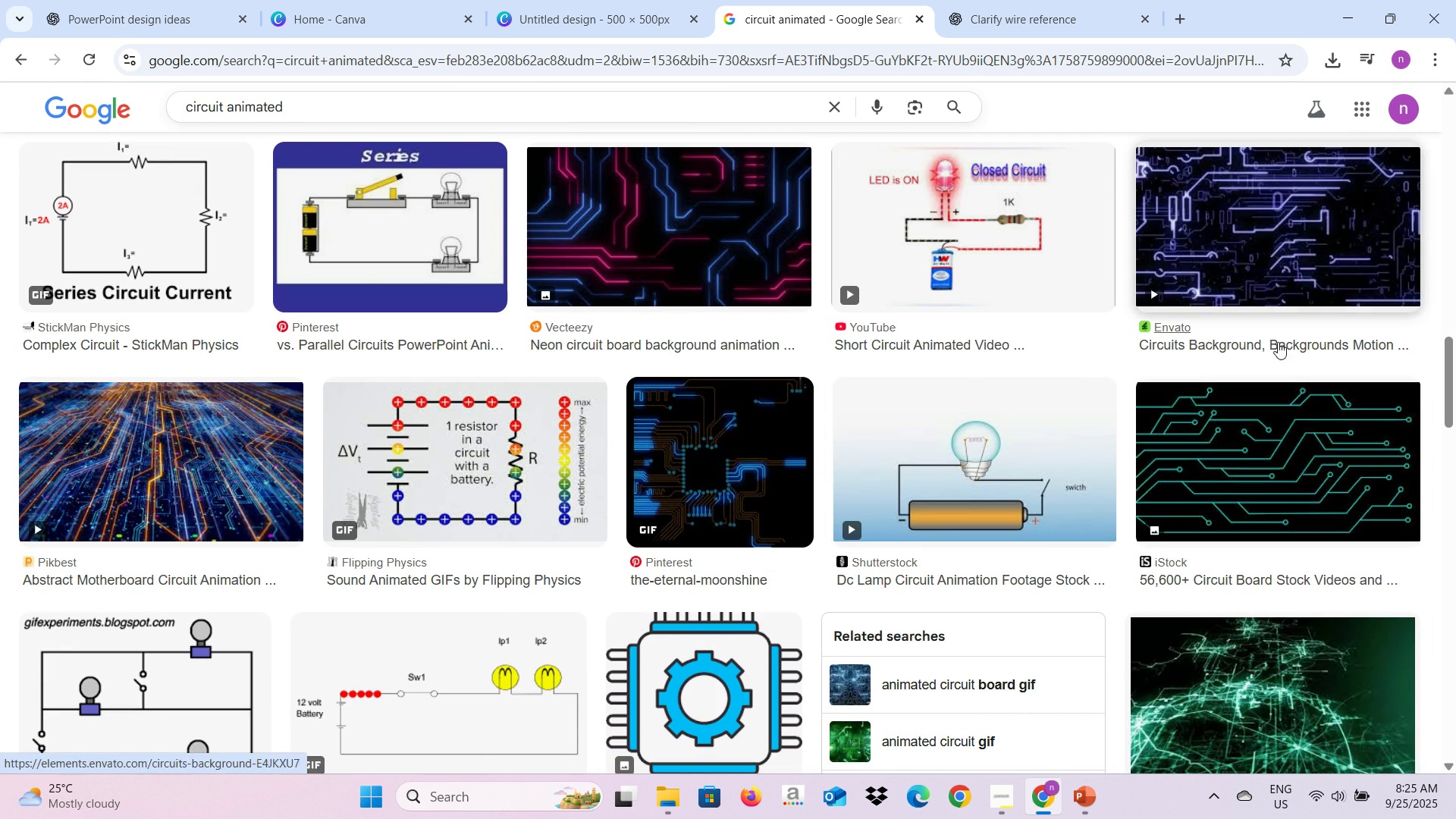 
left_click([1301, 442])
 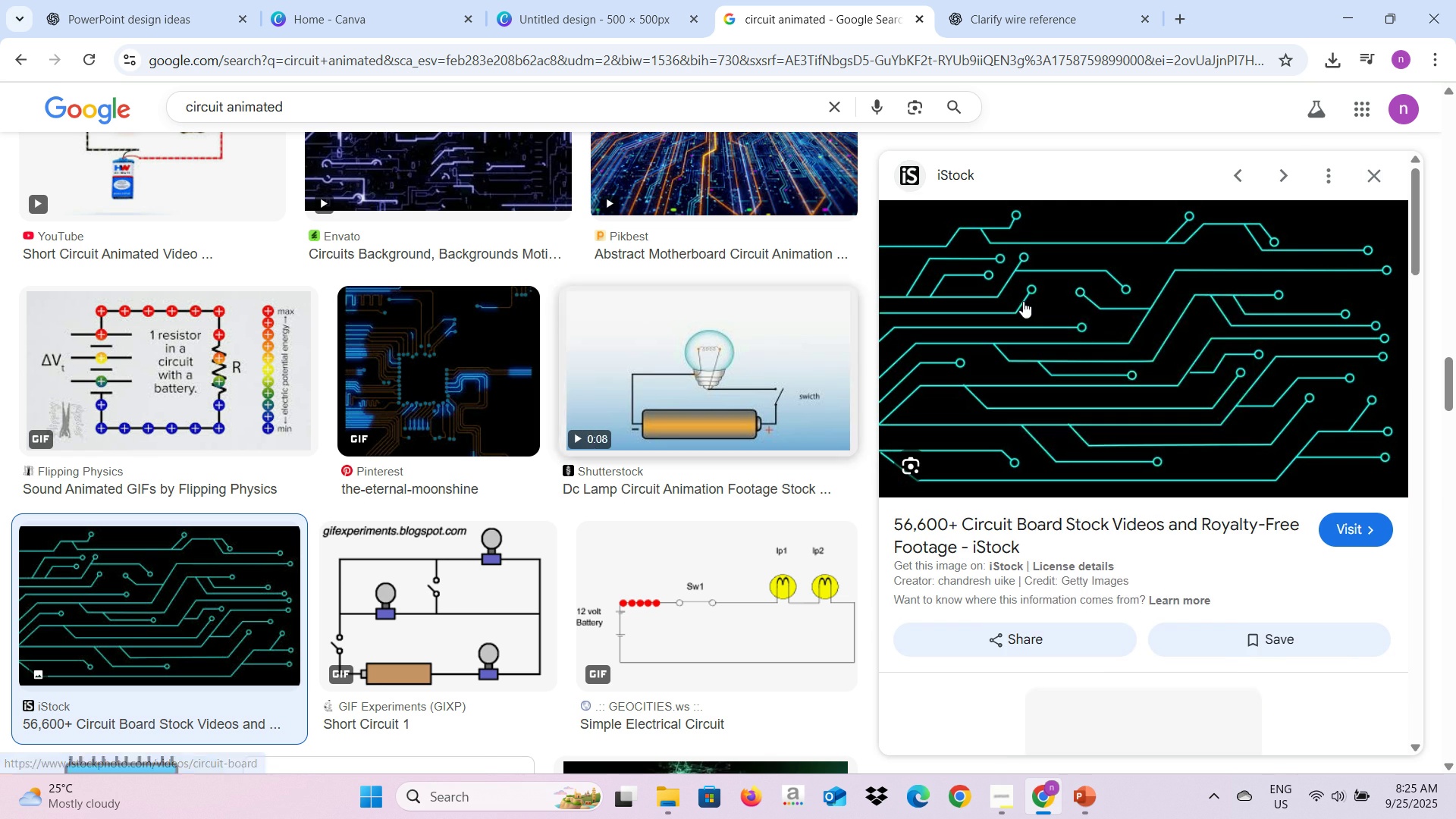 
right_click([1023, 301])
 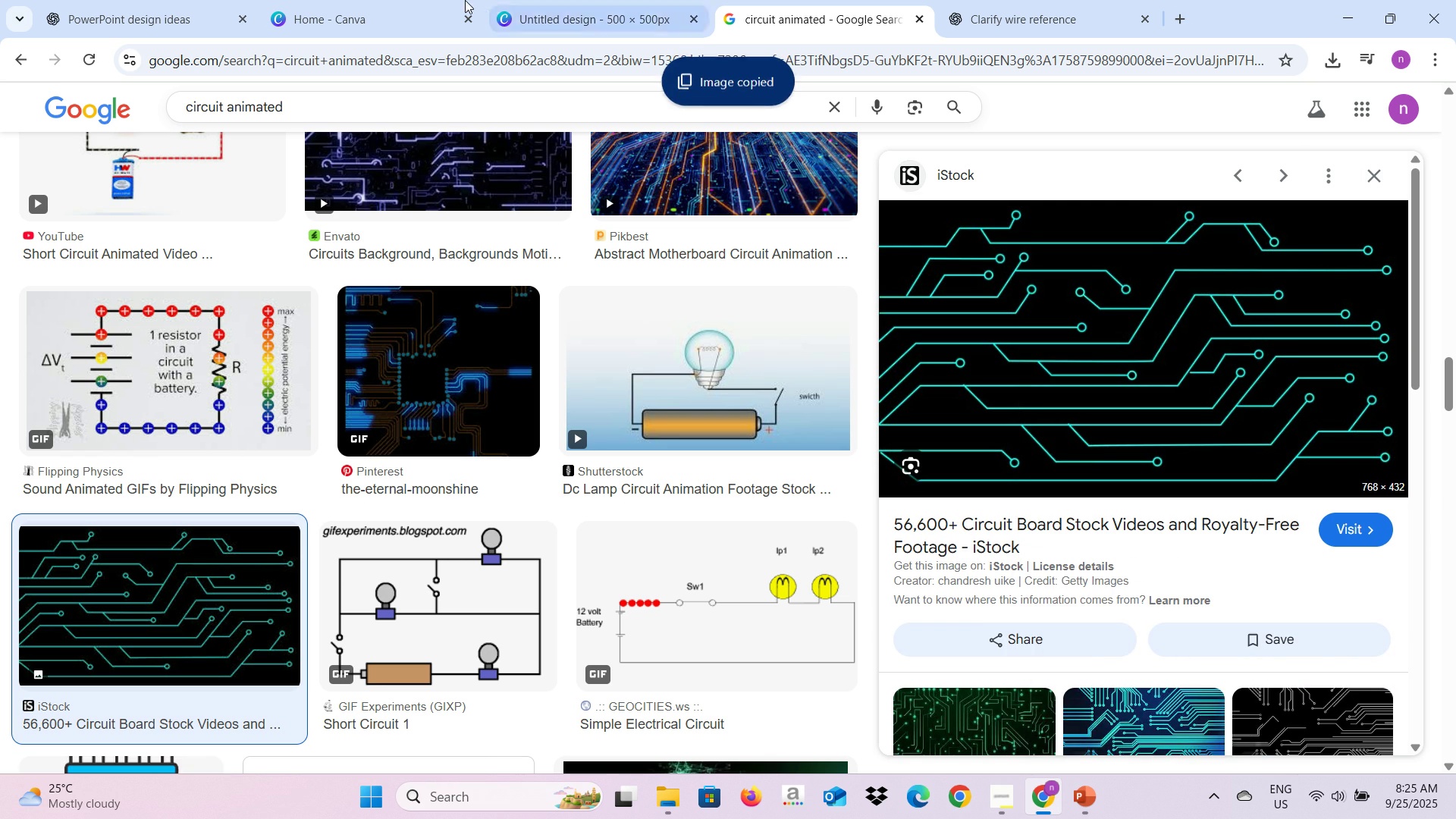 
left_click([549, 18])
 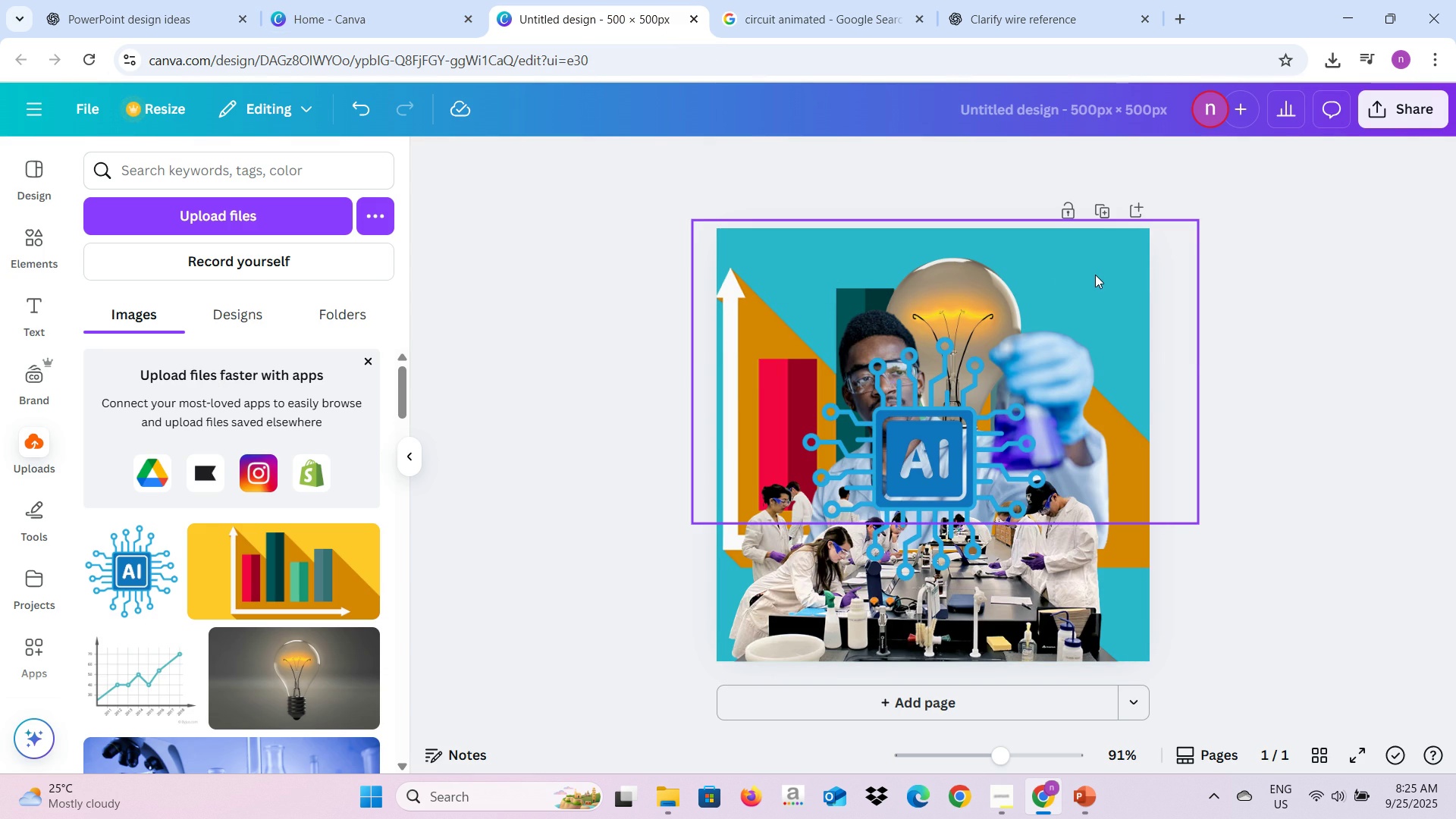 
left_click([1096, 275])